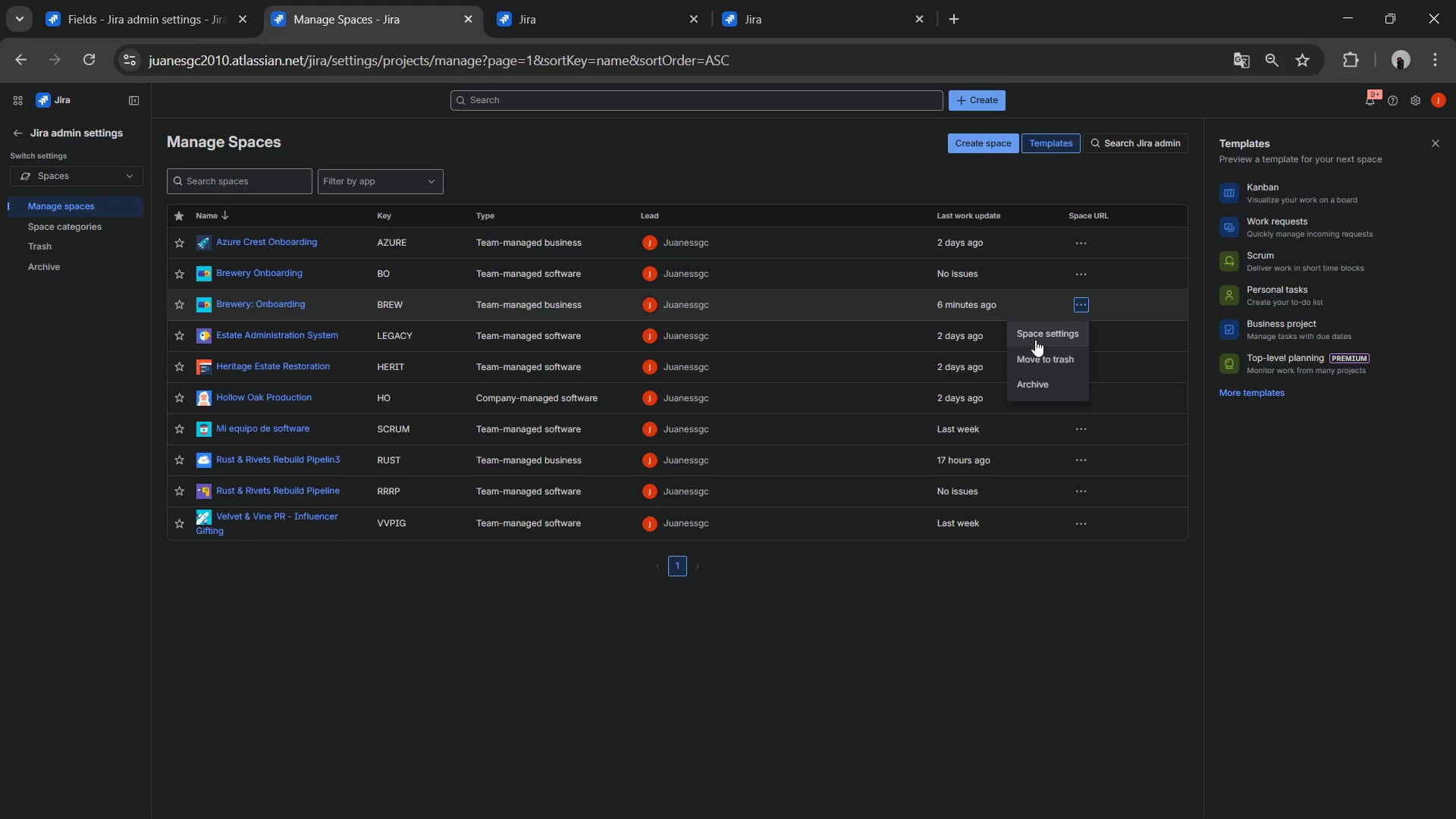 
left_click([1275, 183])
 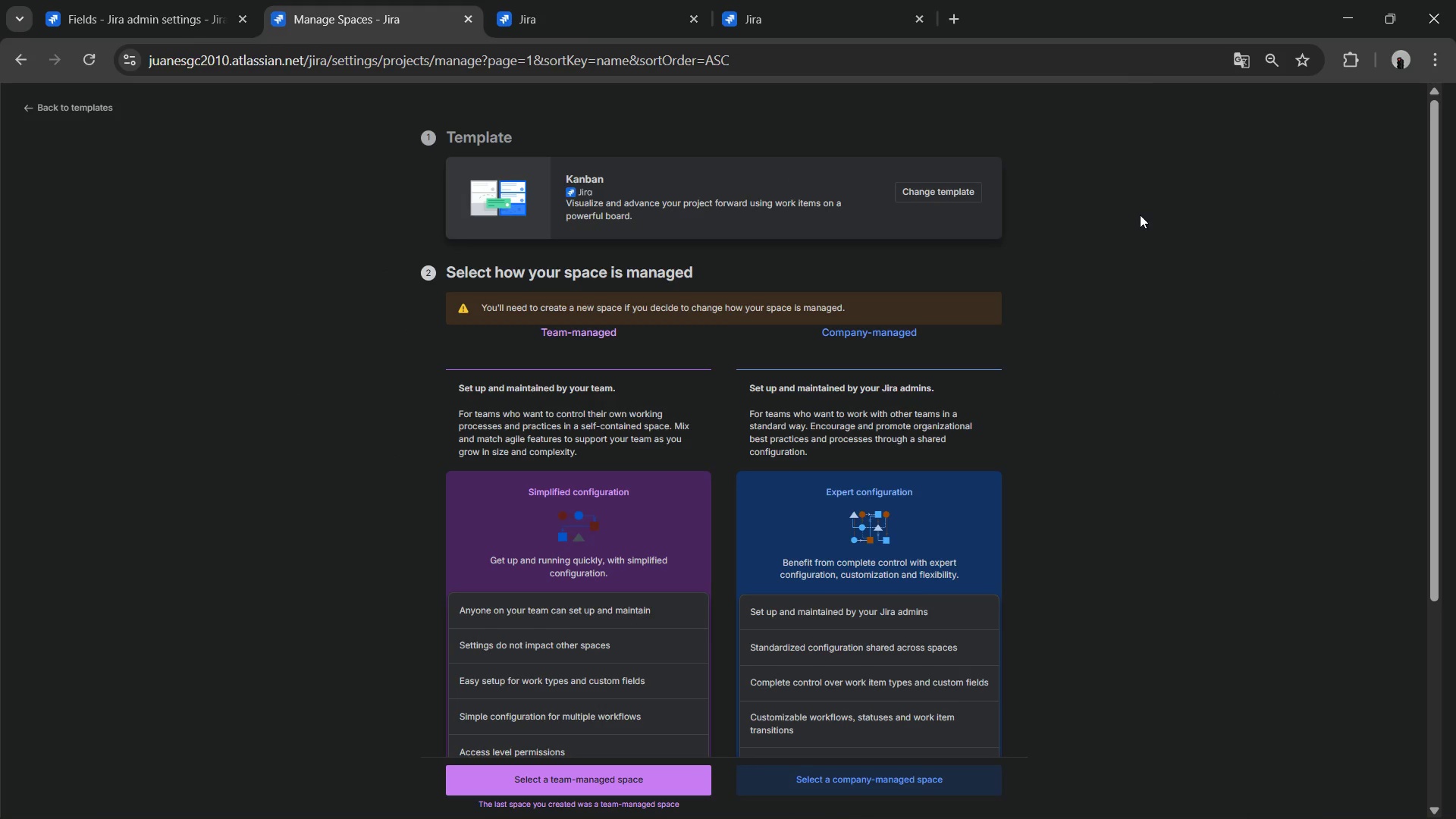 
scroll: coordinate [1046, 240], scroll_direction: down, amount: 4.0
 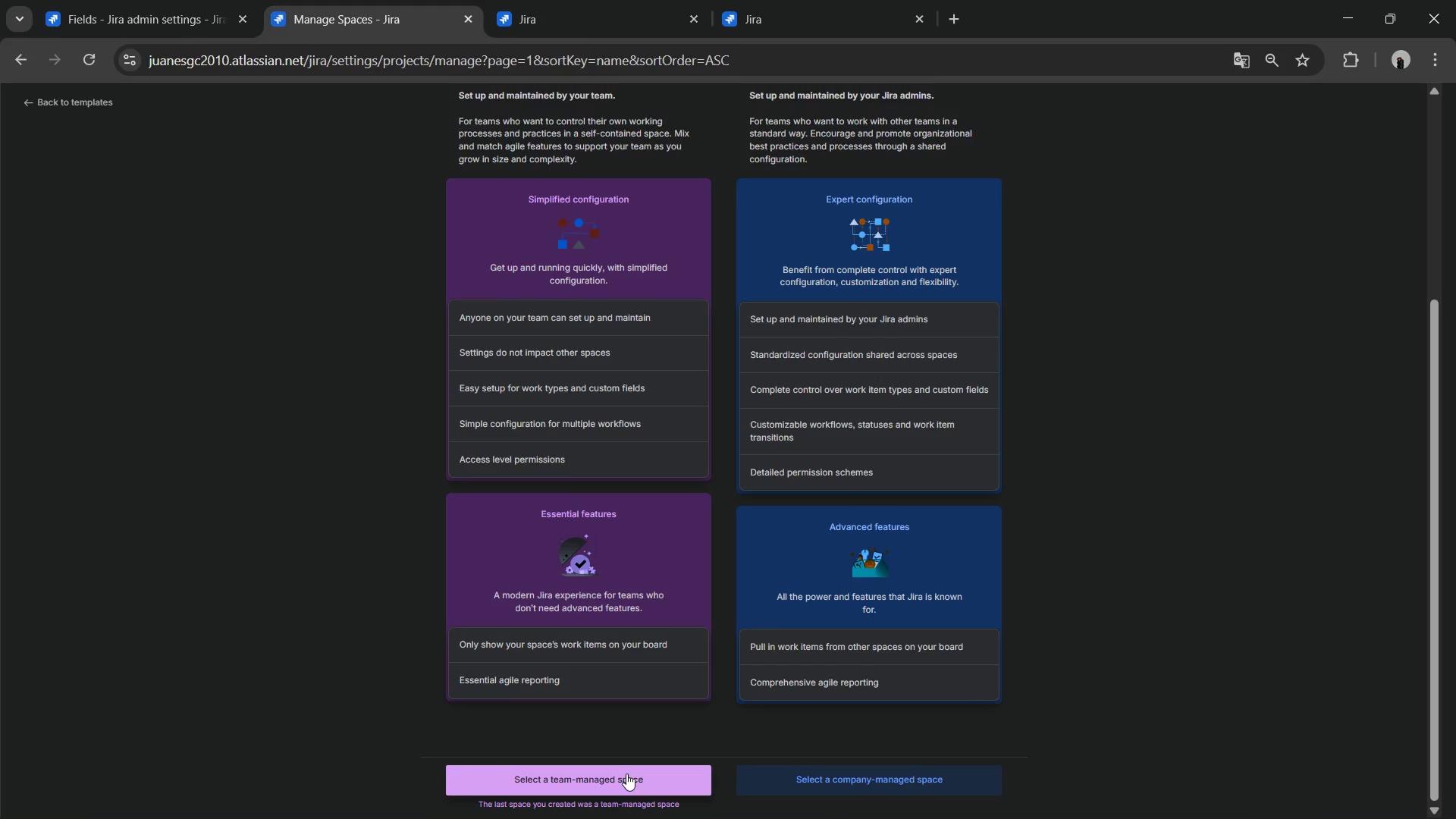 
left_click([626, 774])
 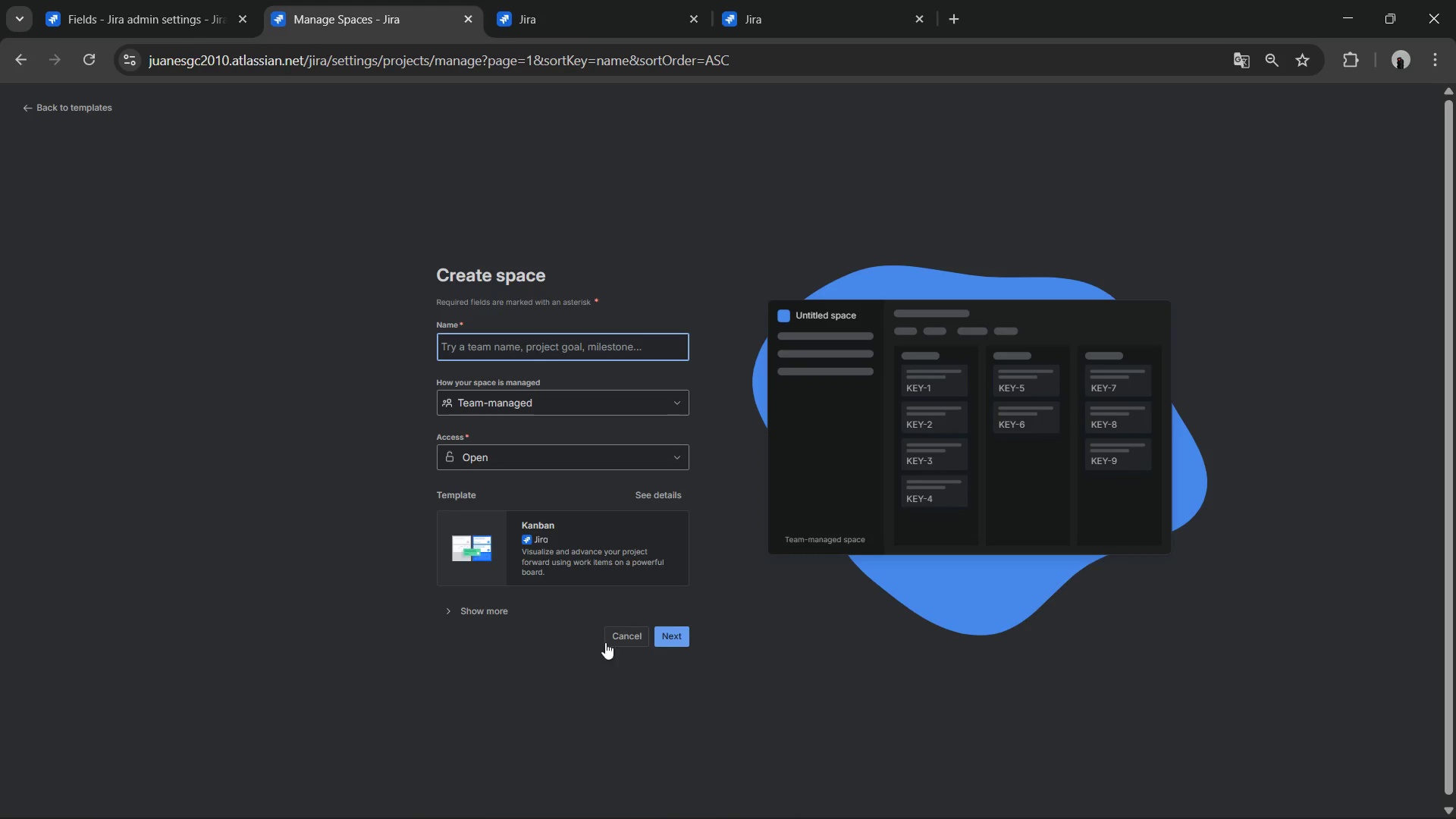 
left_click([85, 107])
 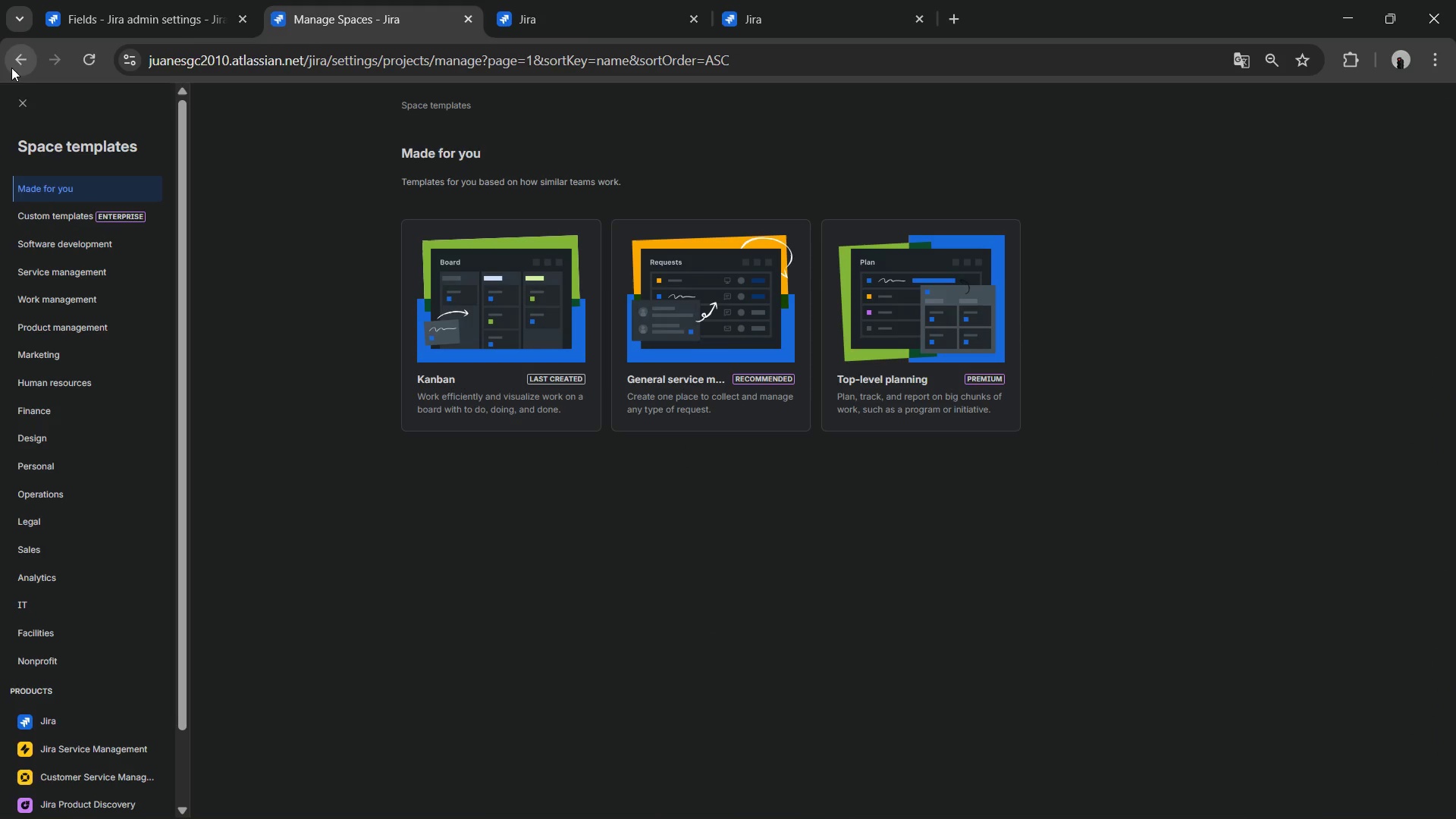 
left_click([22, 97])
 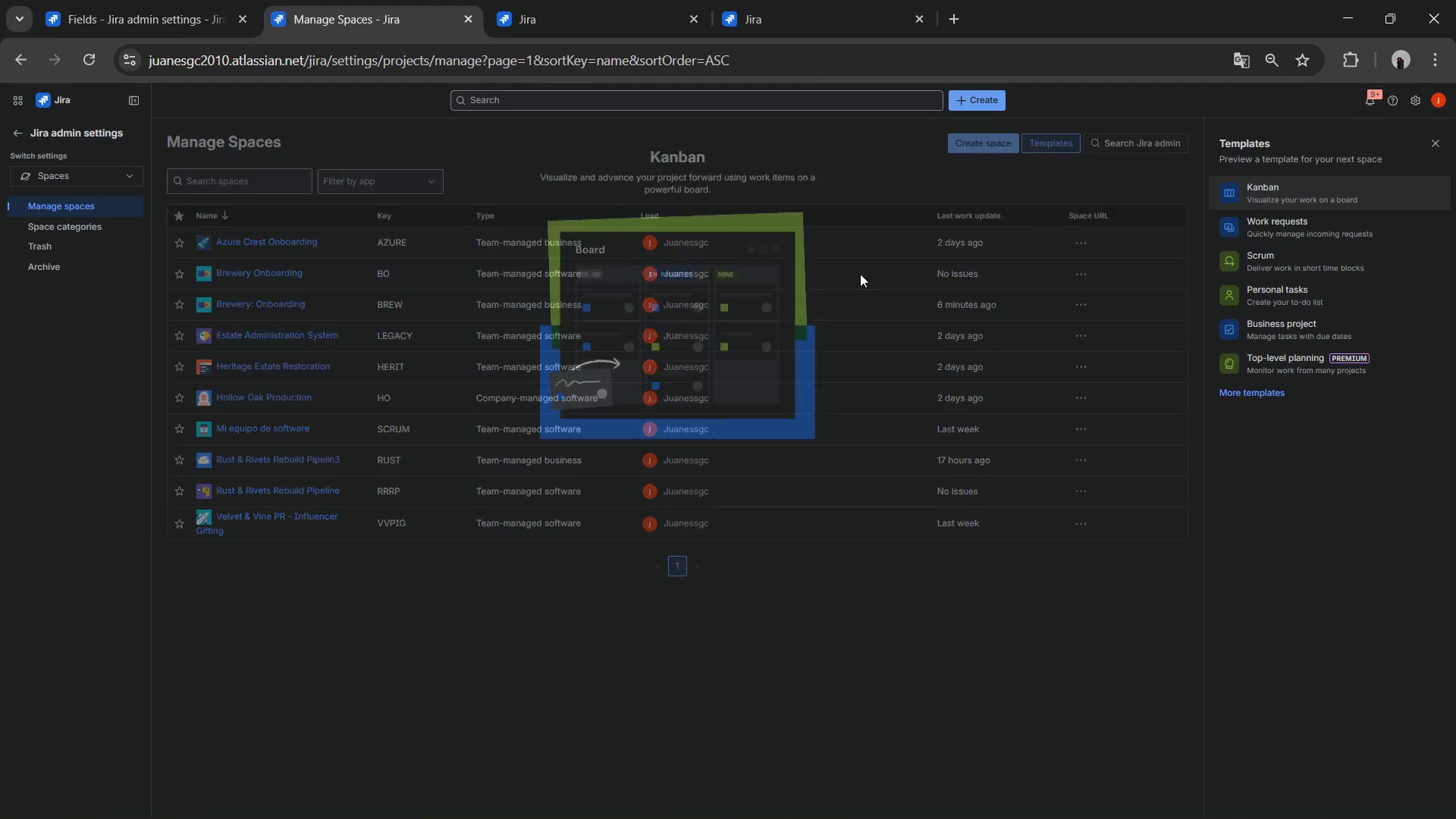 
wait(8.39)
 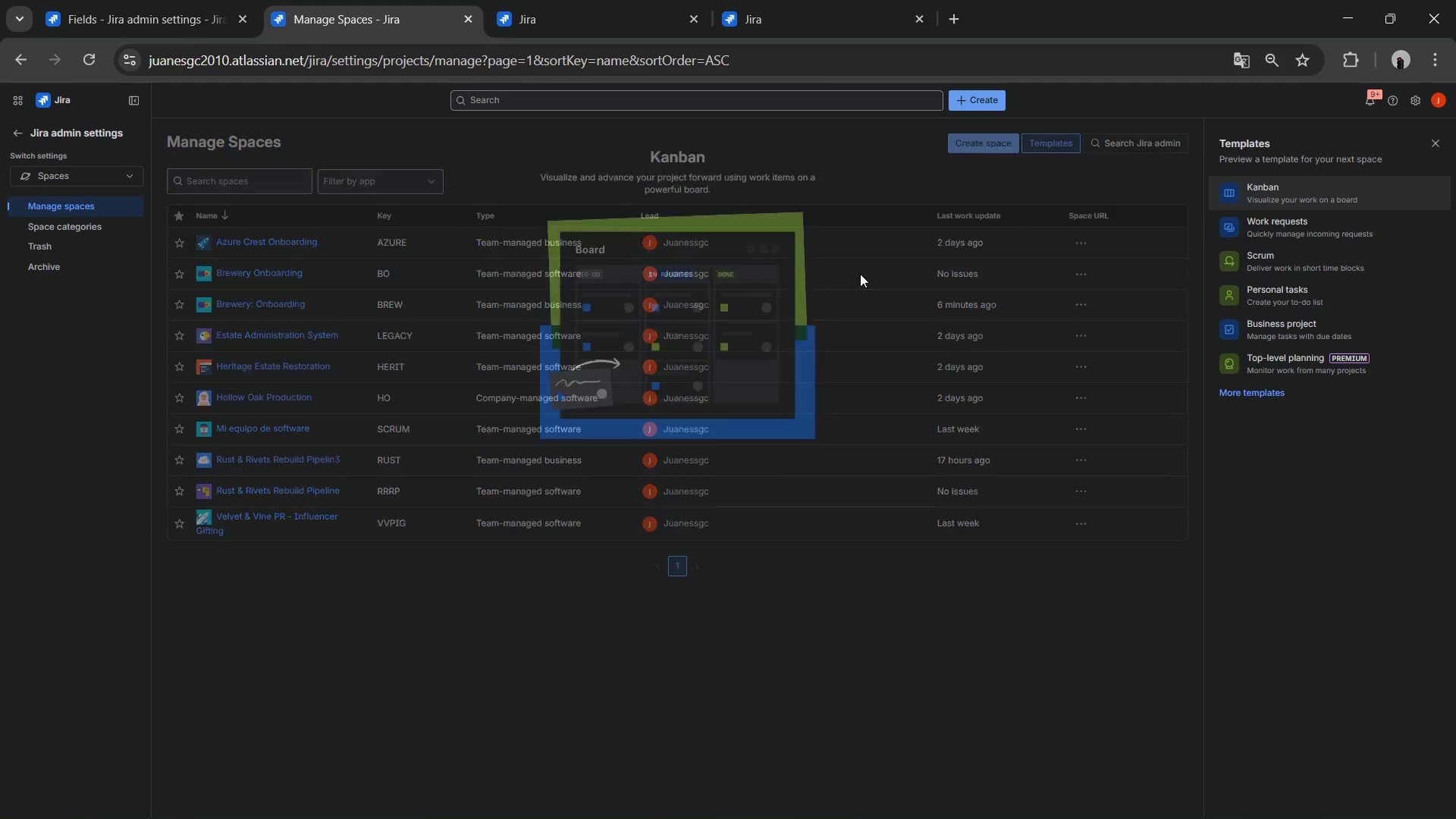 
left_click([86, 227])
 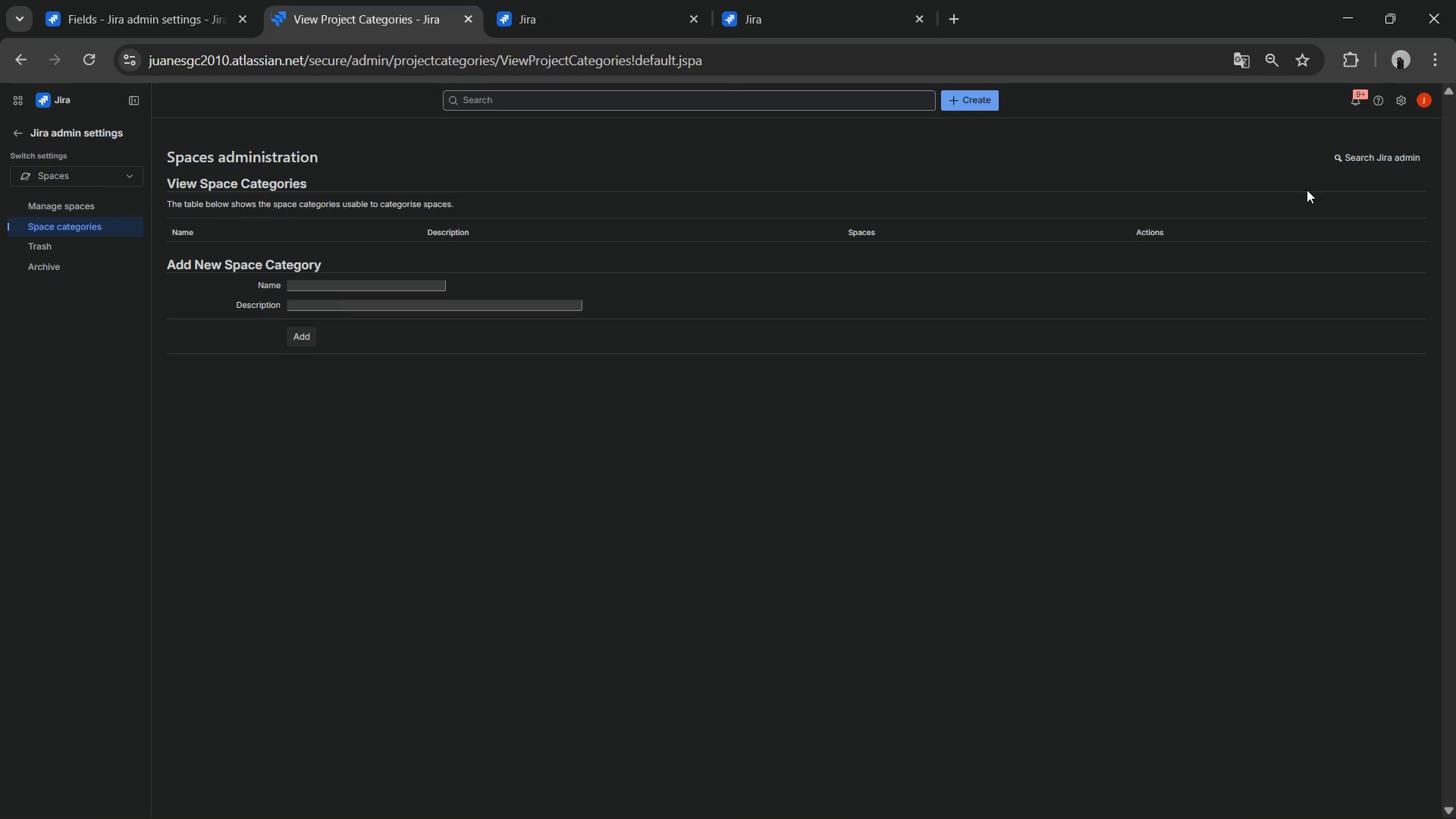 
wait(6.56)
 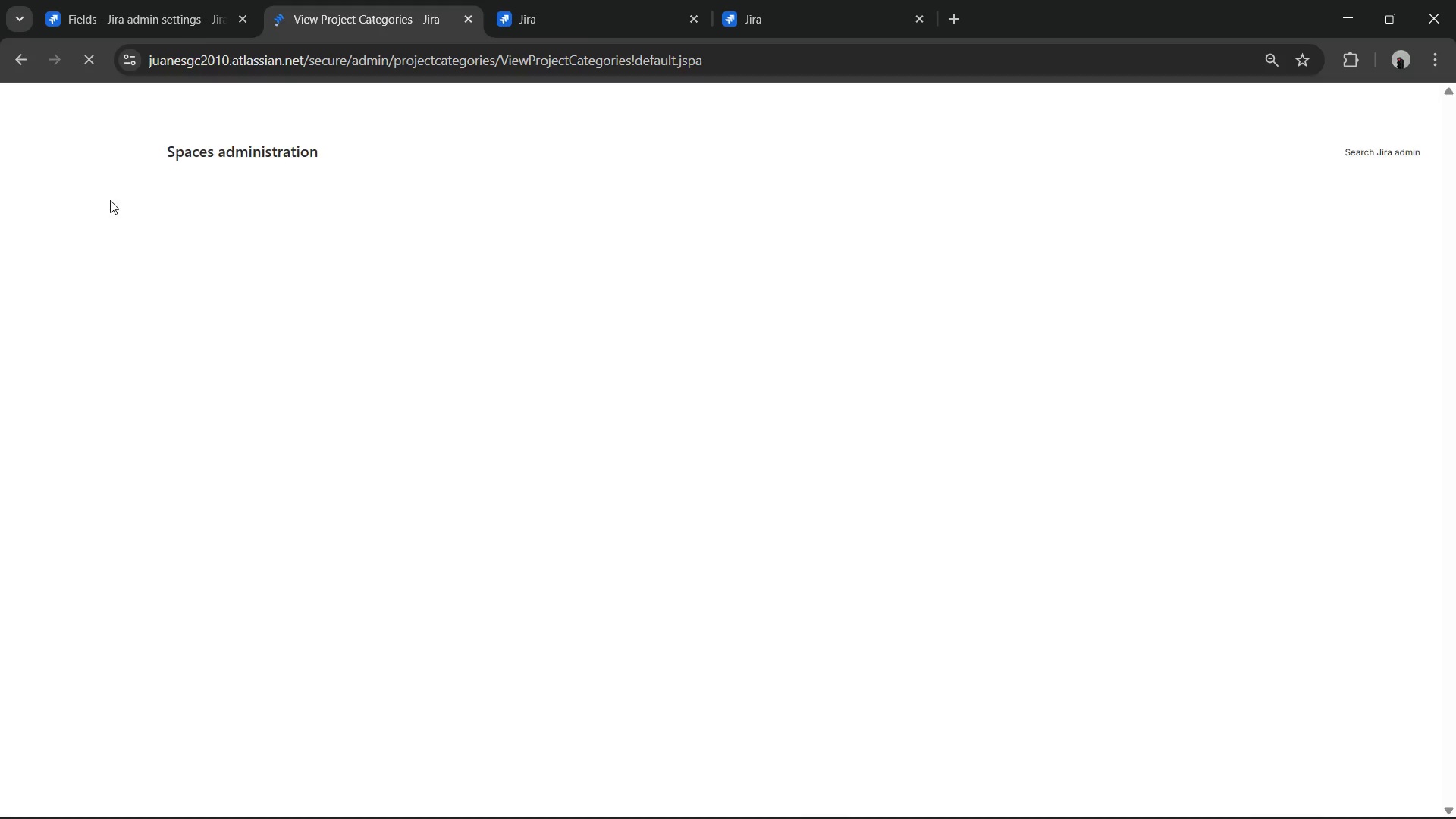 
left_click([13, 131])
 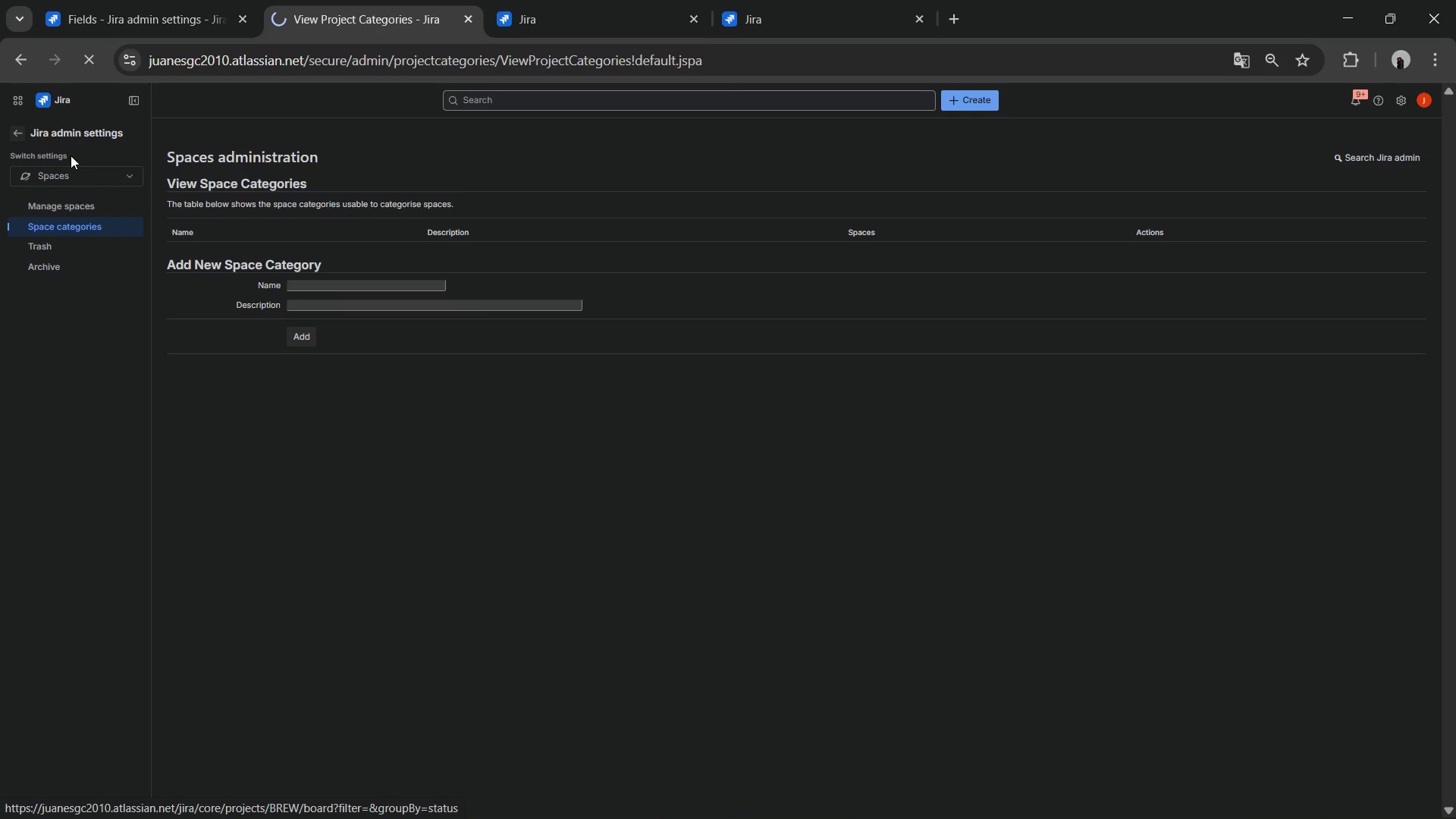 
mouse_move([165, 239])
 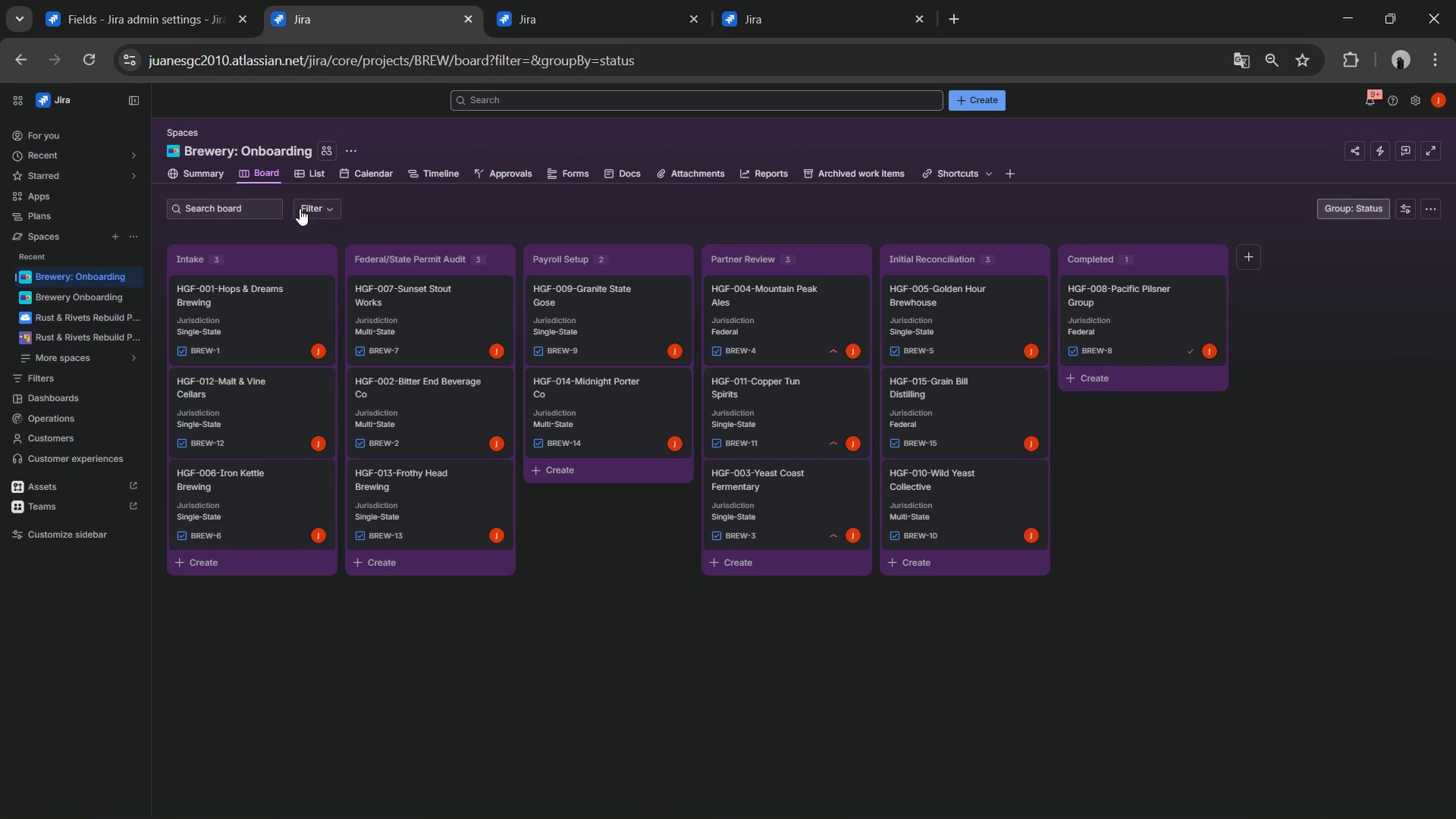 
left_click([300, 209])
 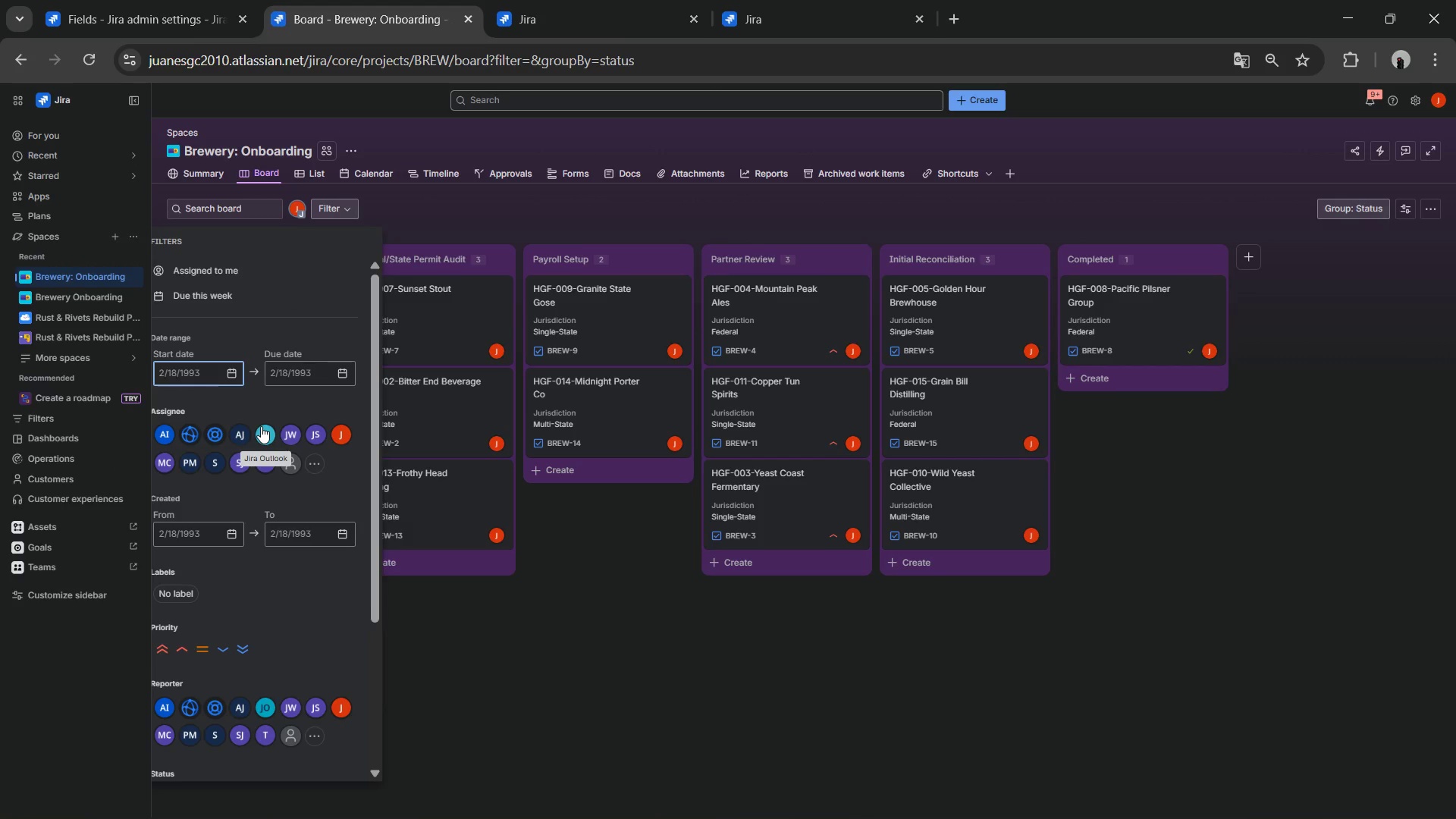 
wait(7.17)
 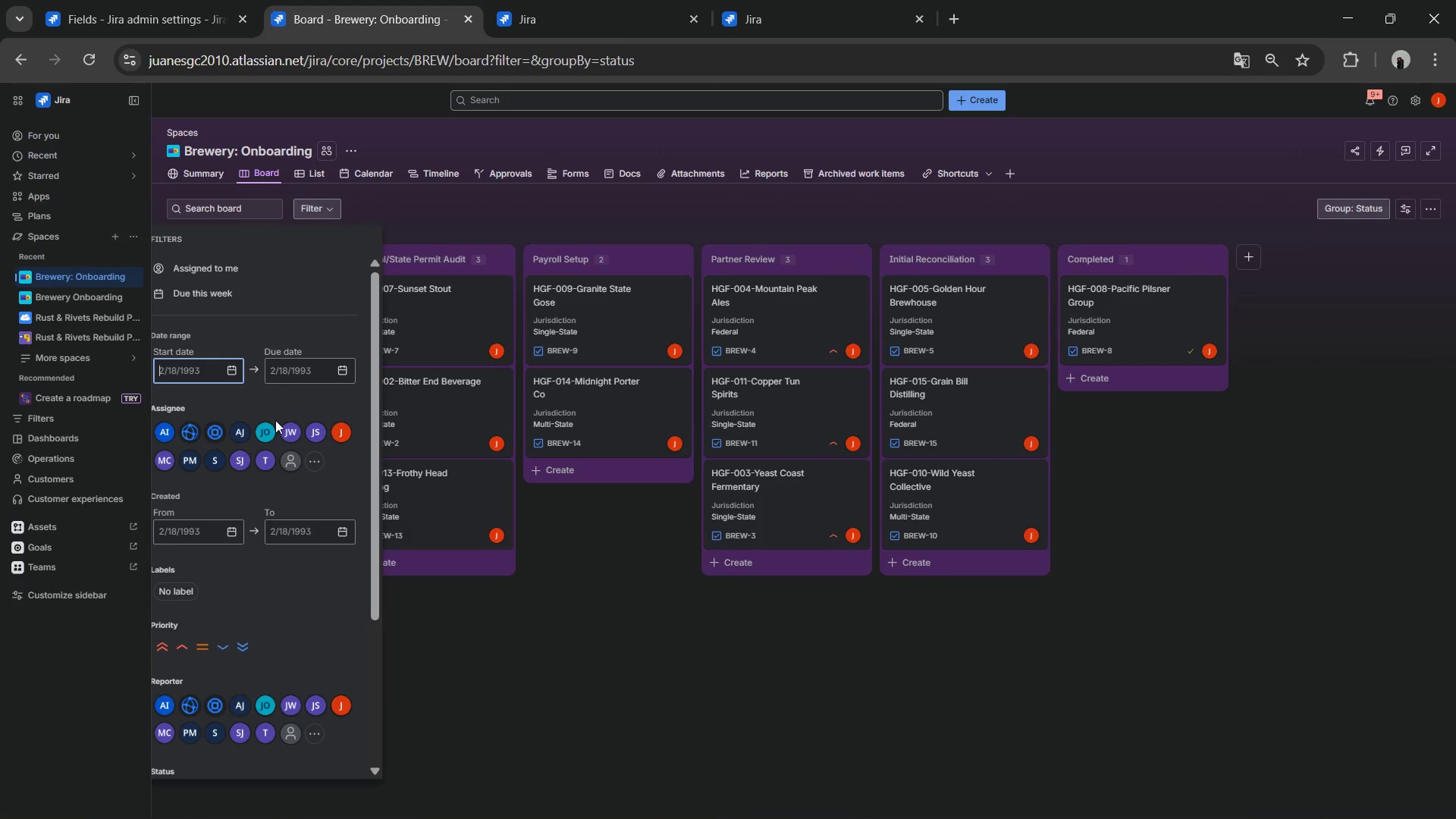 
scroll: coordinate [268, 428], scroll_direction: down, amount: 6.0
 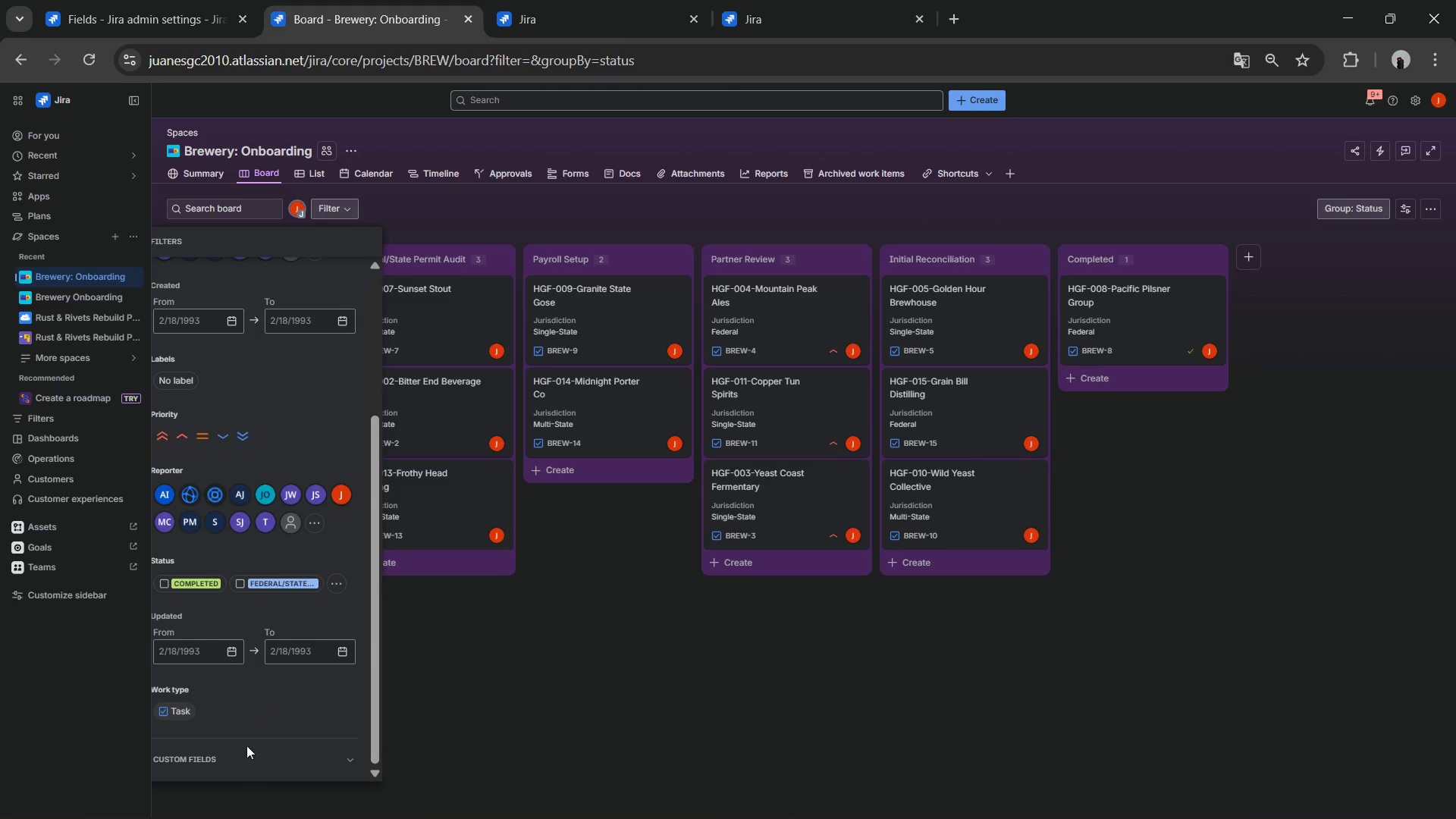 
left_click([246, 754])
 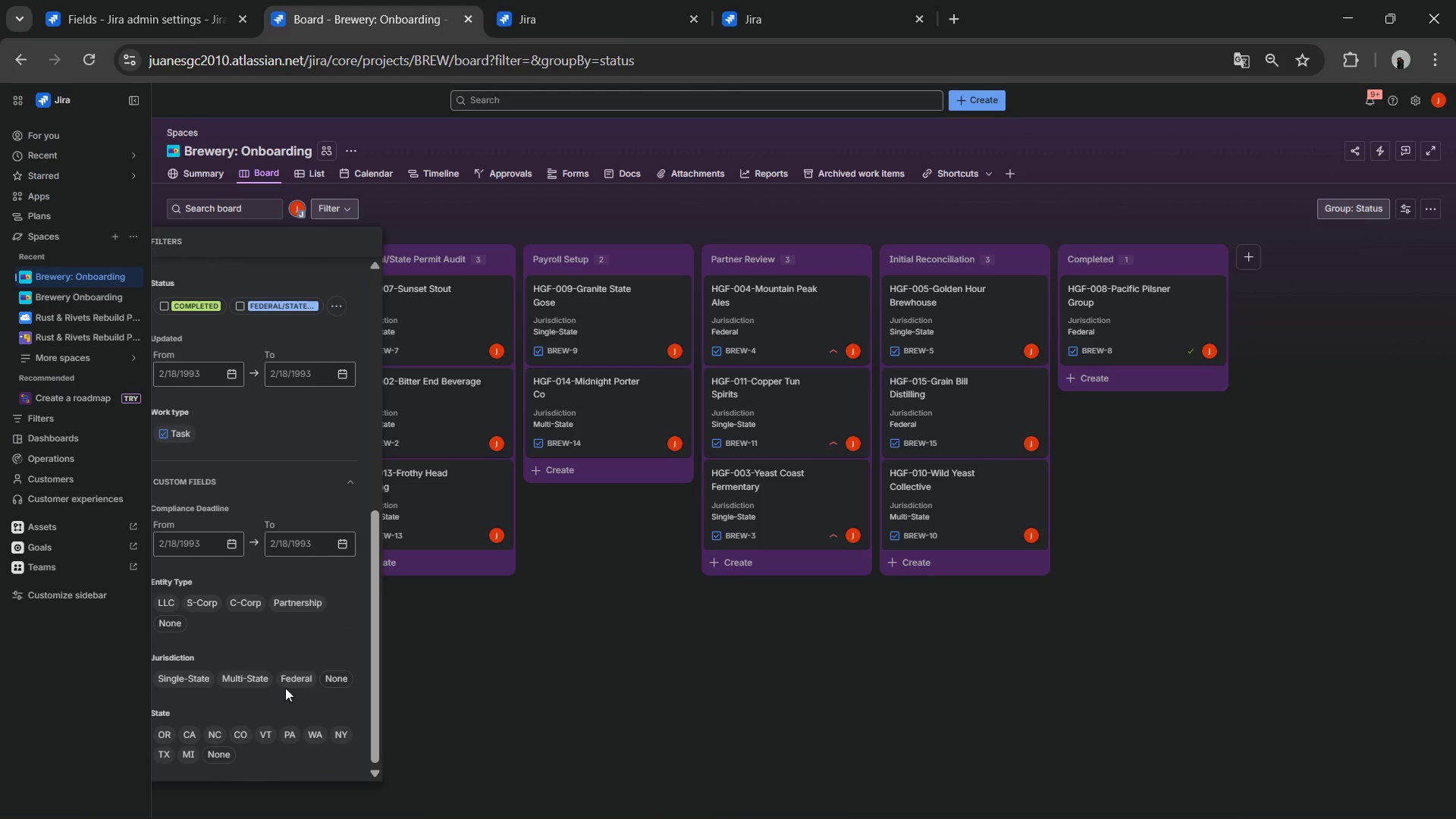 
scroll: coordinate [322, 613], scroll_direction: down, amount: 2.0
 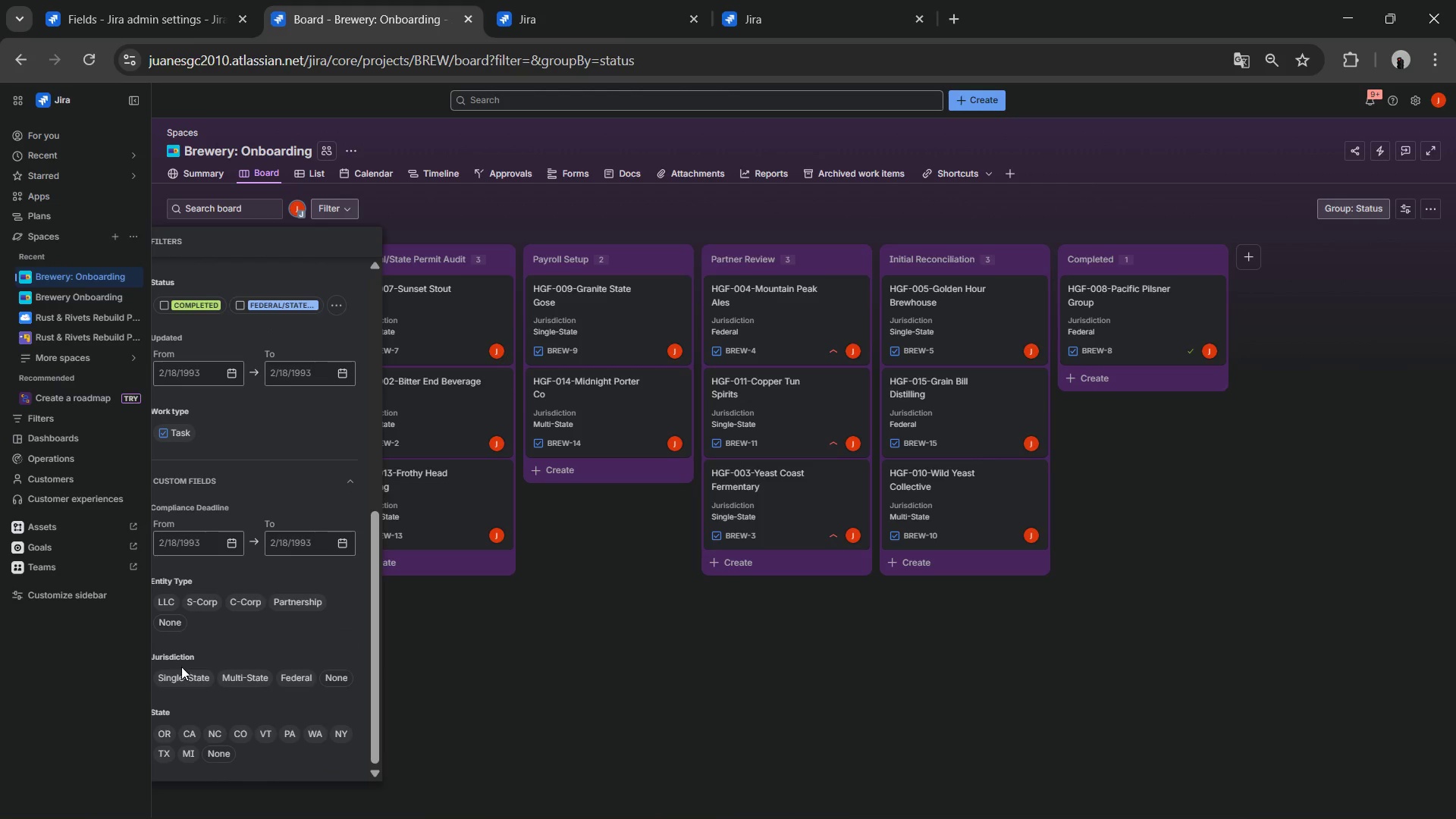 
left_click([178, 677])
 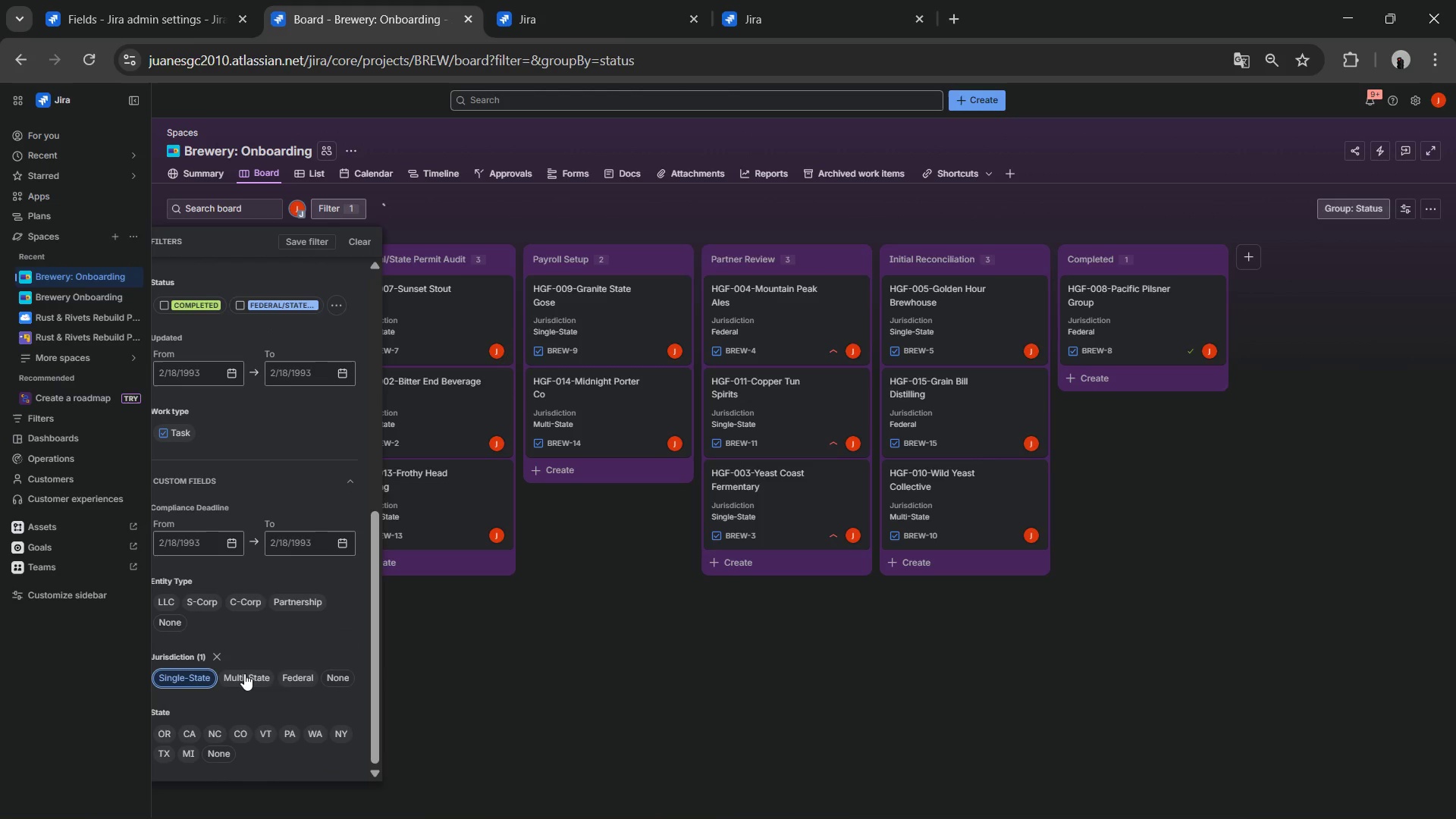 
left_click([242, 676])
 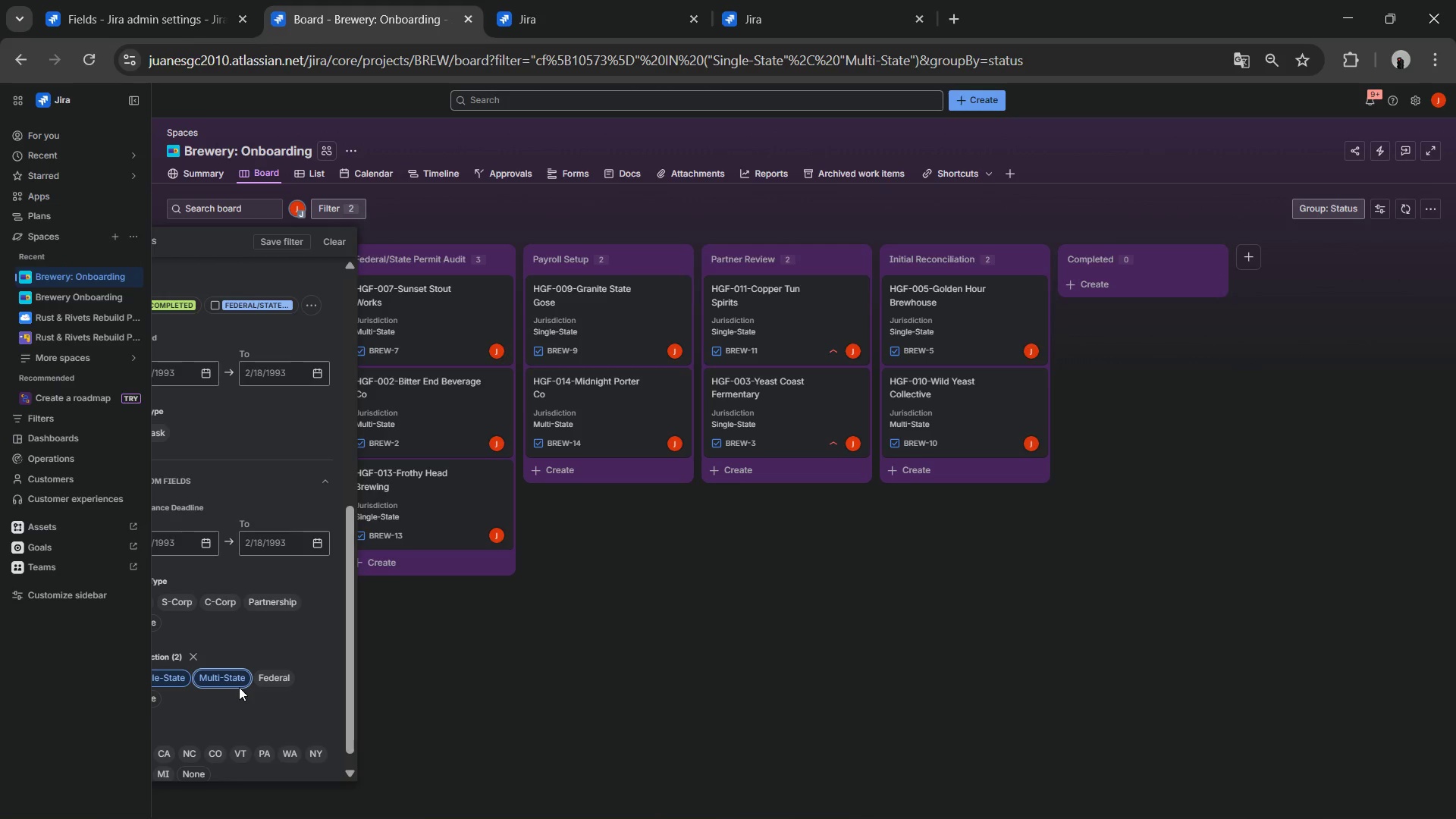 
left_click([270, 676])
 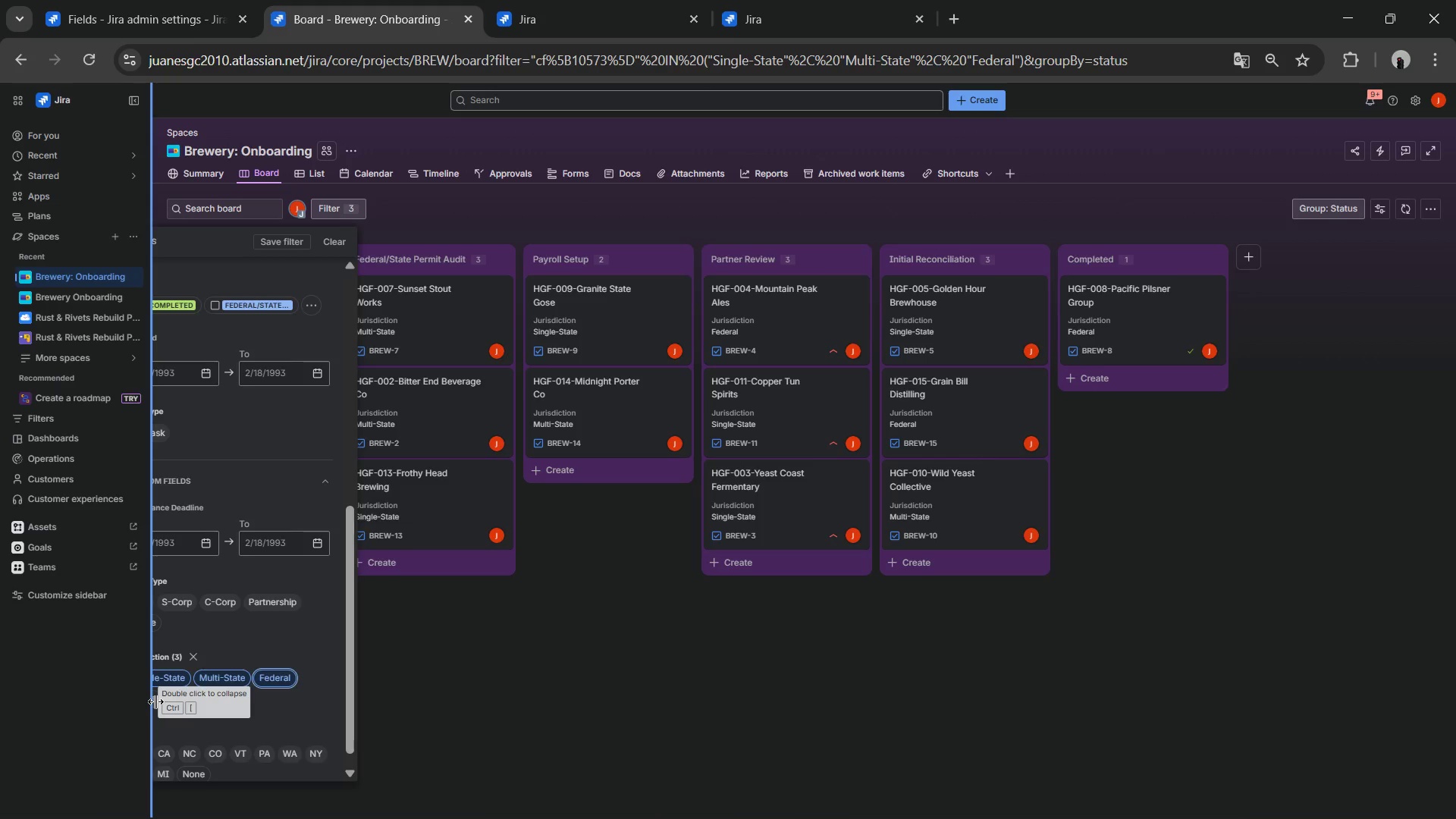 
wait(5.06)
 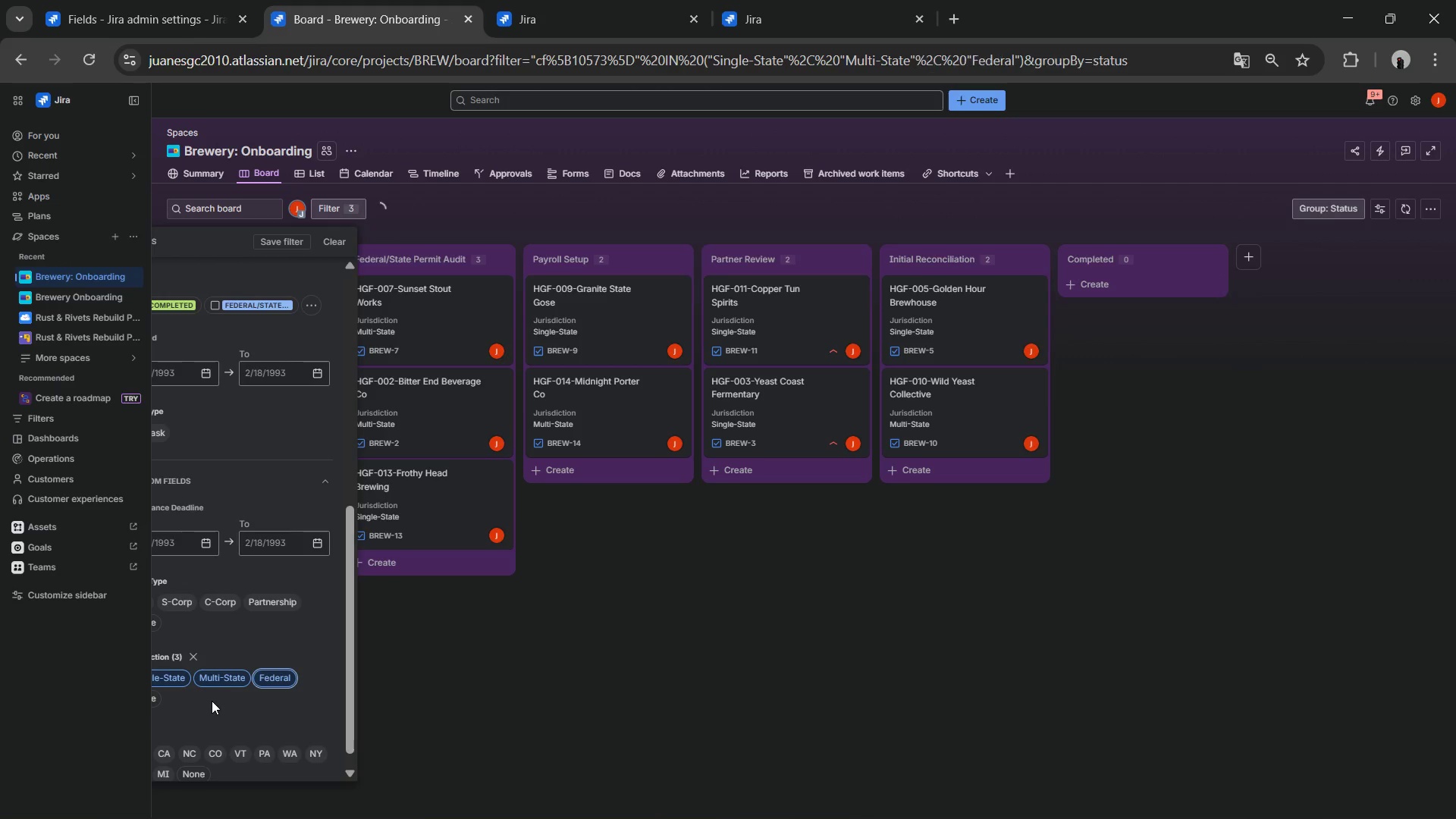 
left_click([157, 701])
 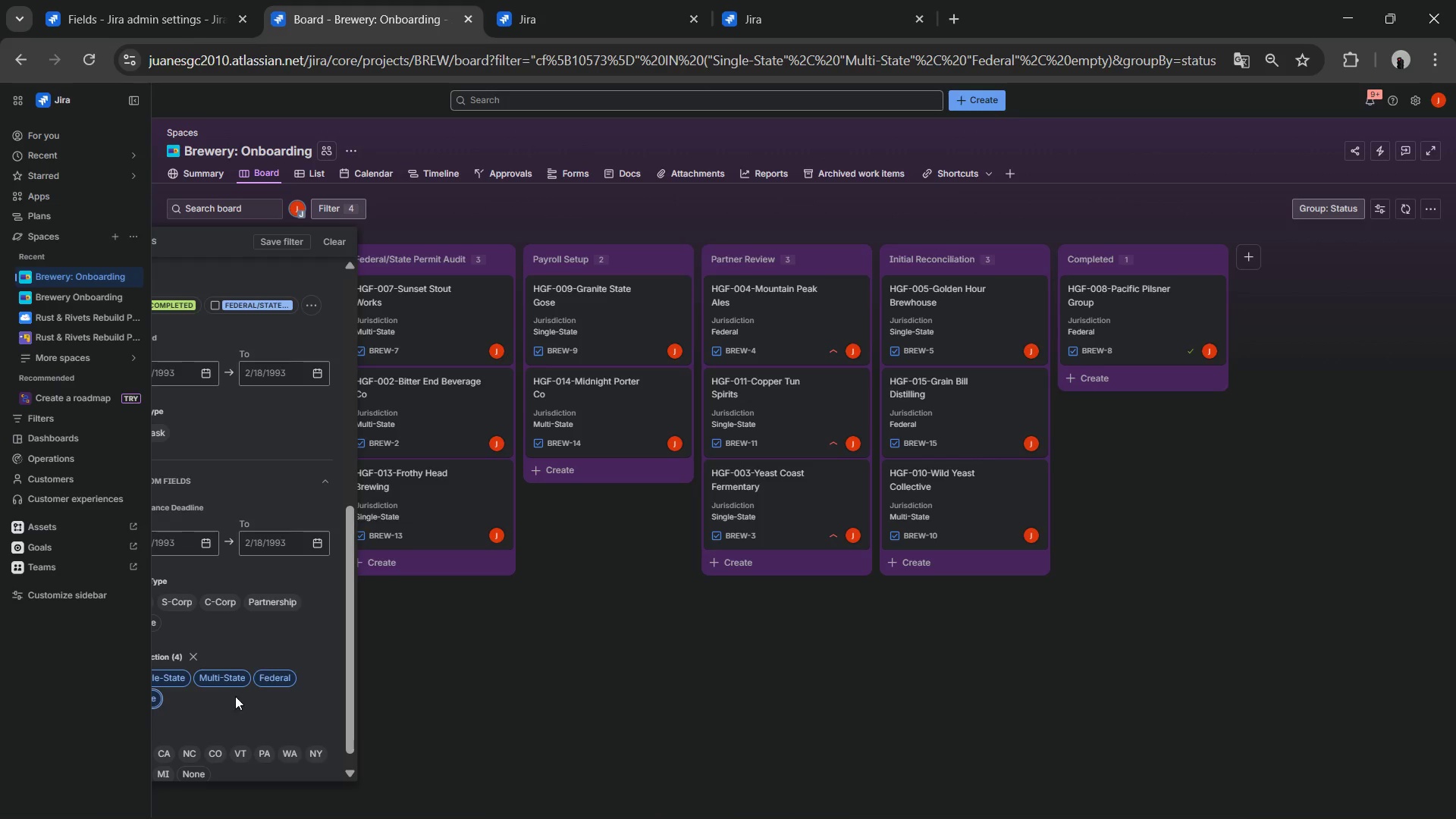 
scroll: coordinate [303, 627], scroll_direction: down, amount: 2.0
 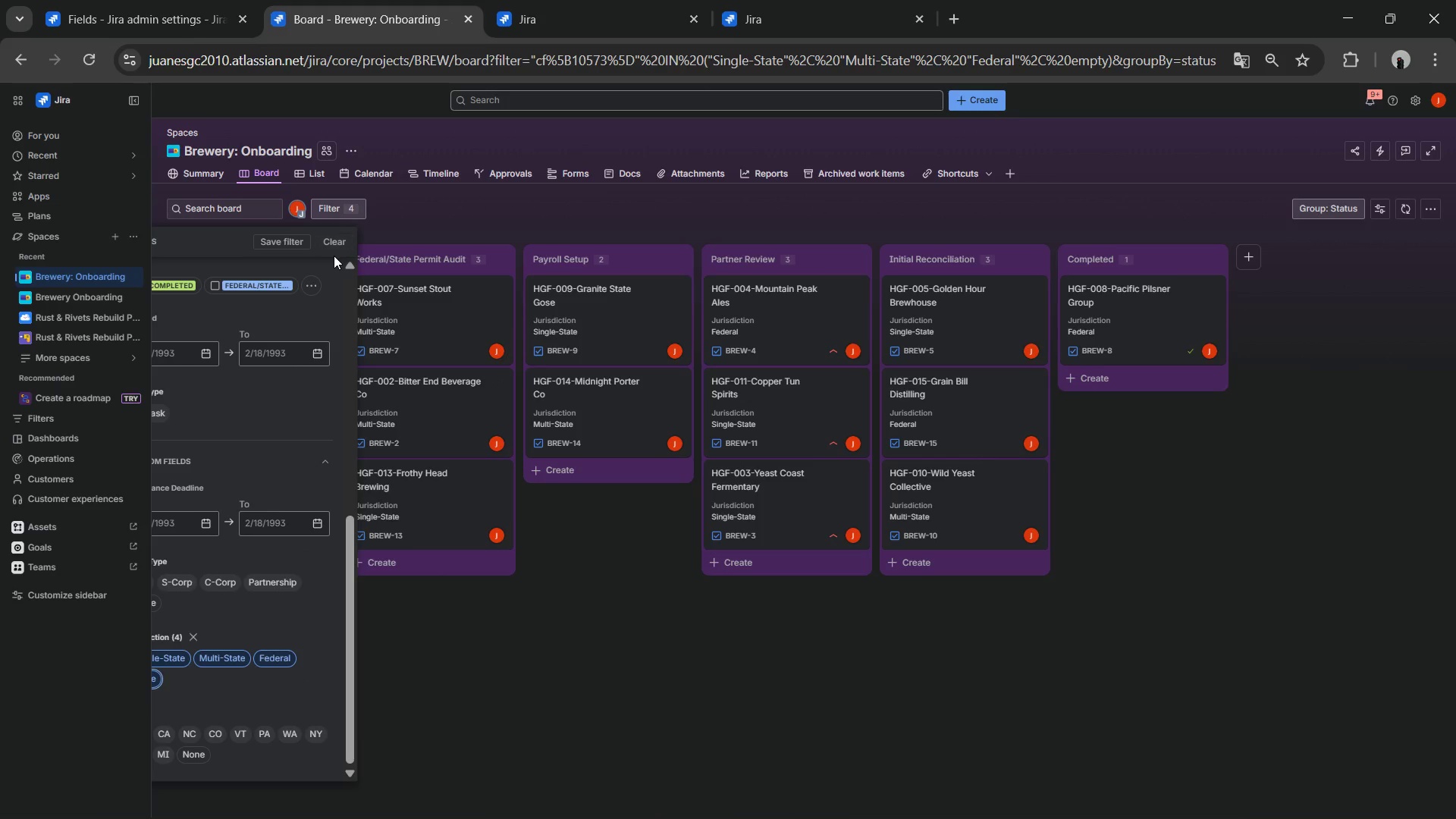 
left_click([293, 242])
 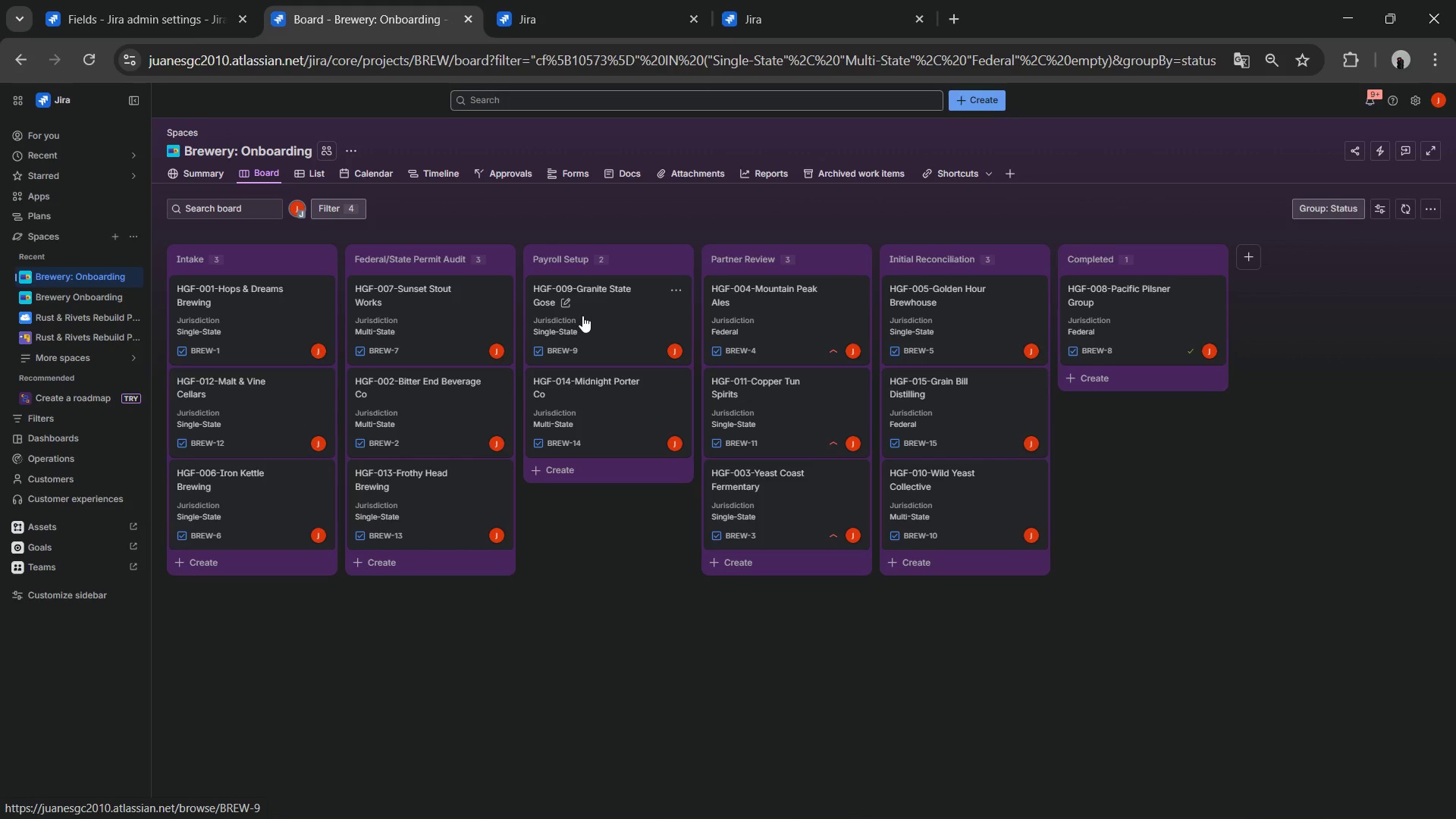 
wait(9.66)
 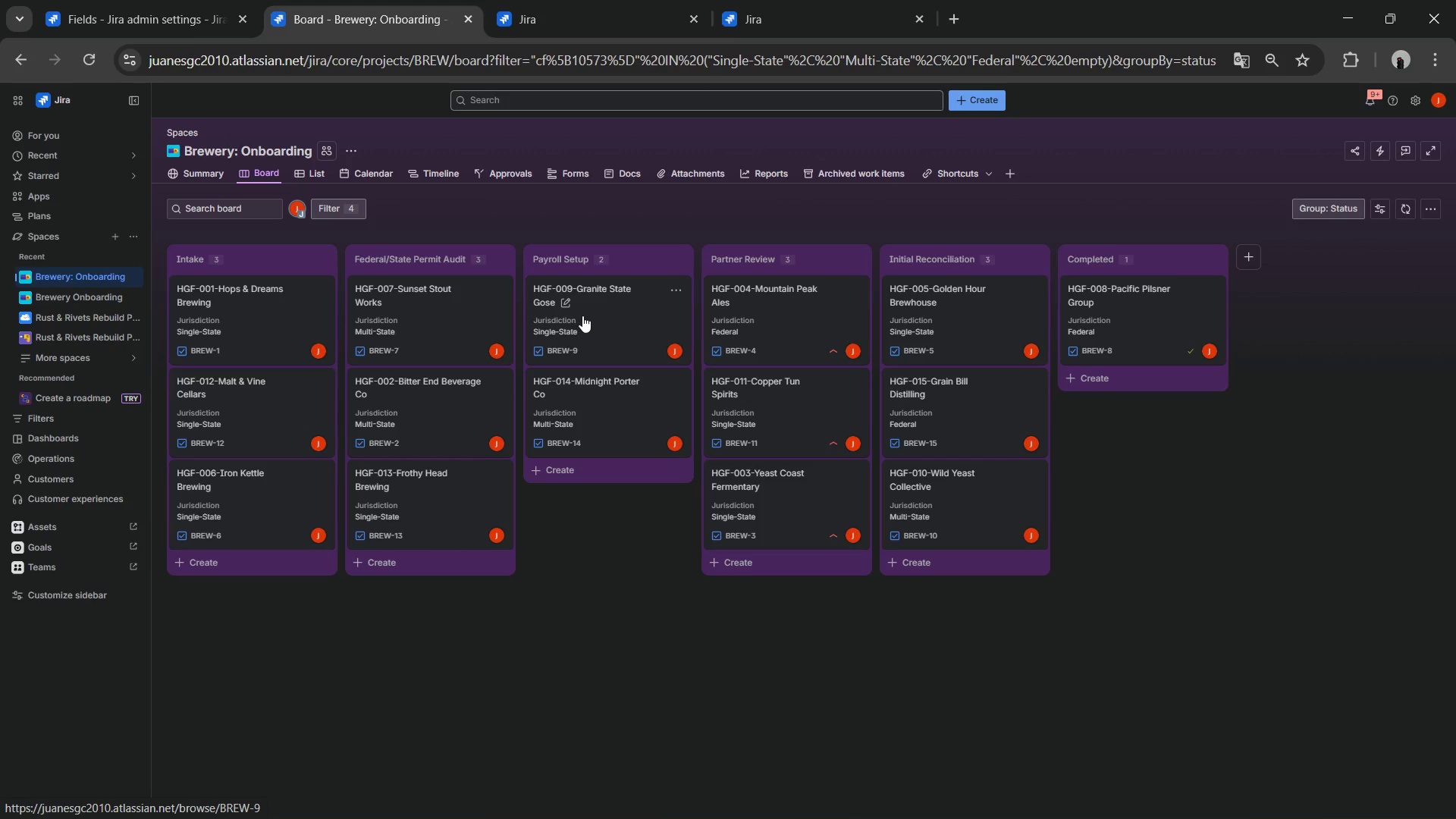 
left_click([1304, 217])
 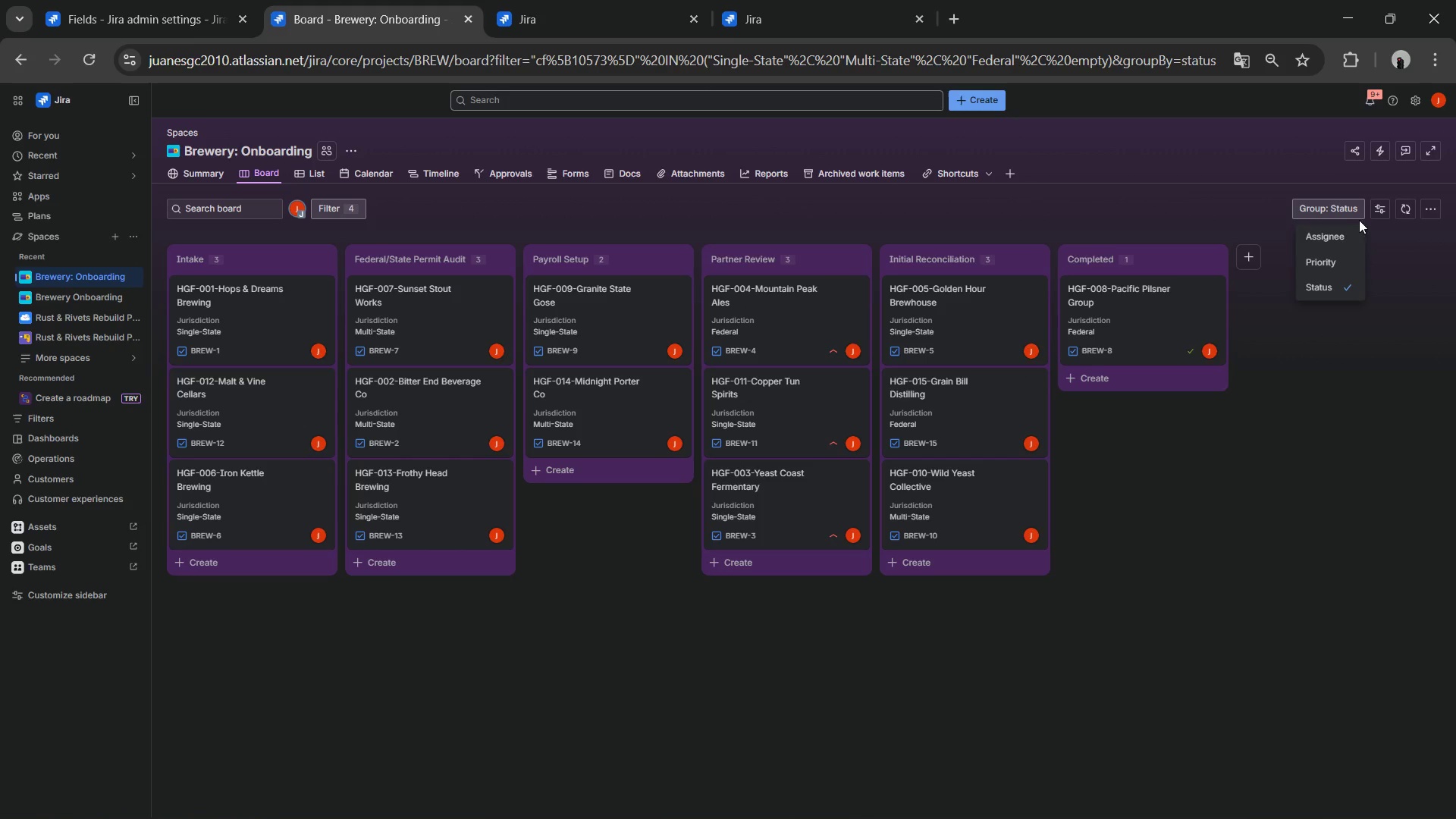 
left_click([1377, 212])
 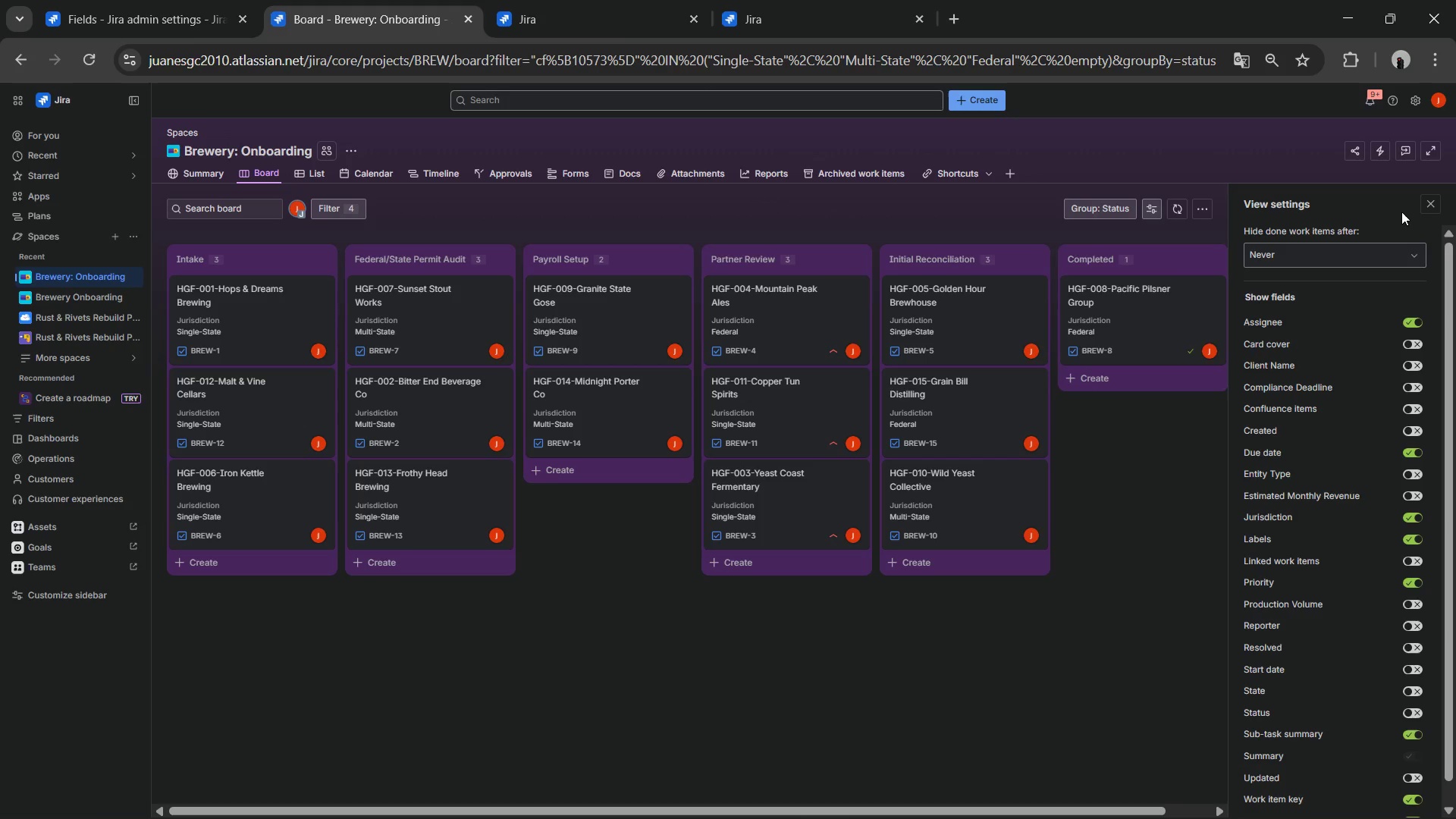 
left_click([1422, 202])
 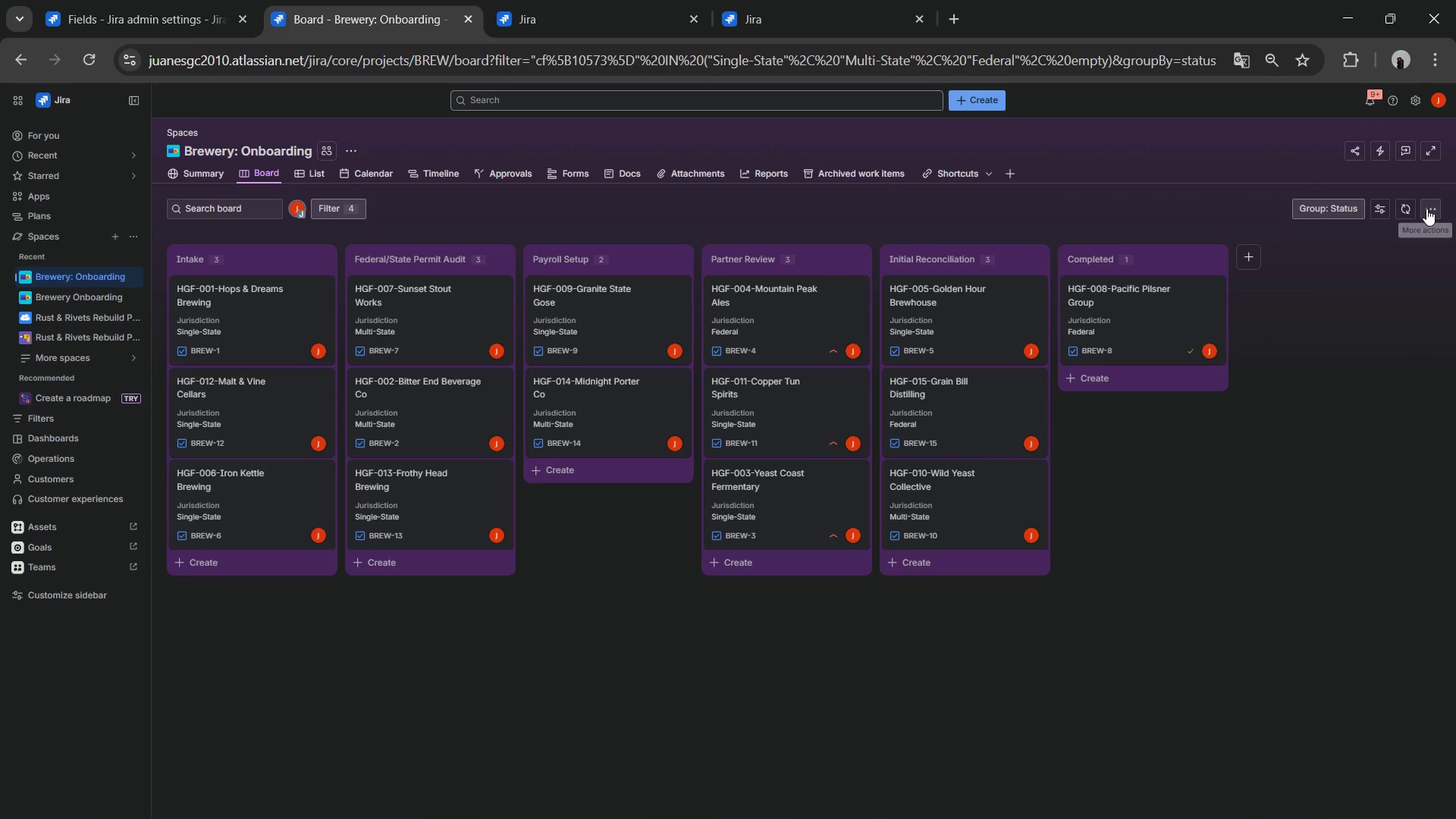 
left_click([1429, 209])
 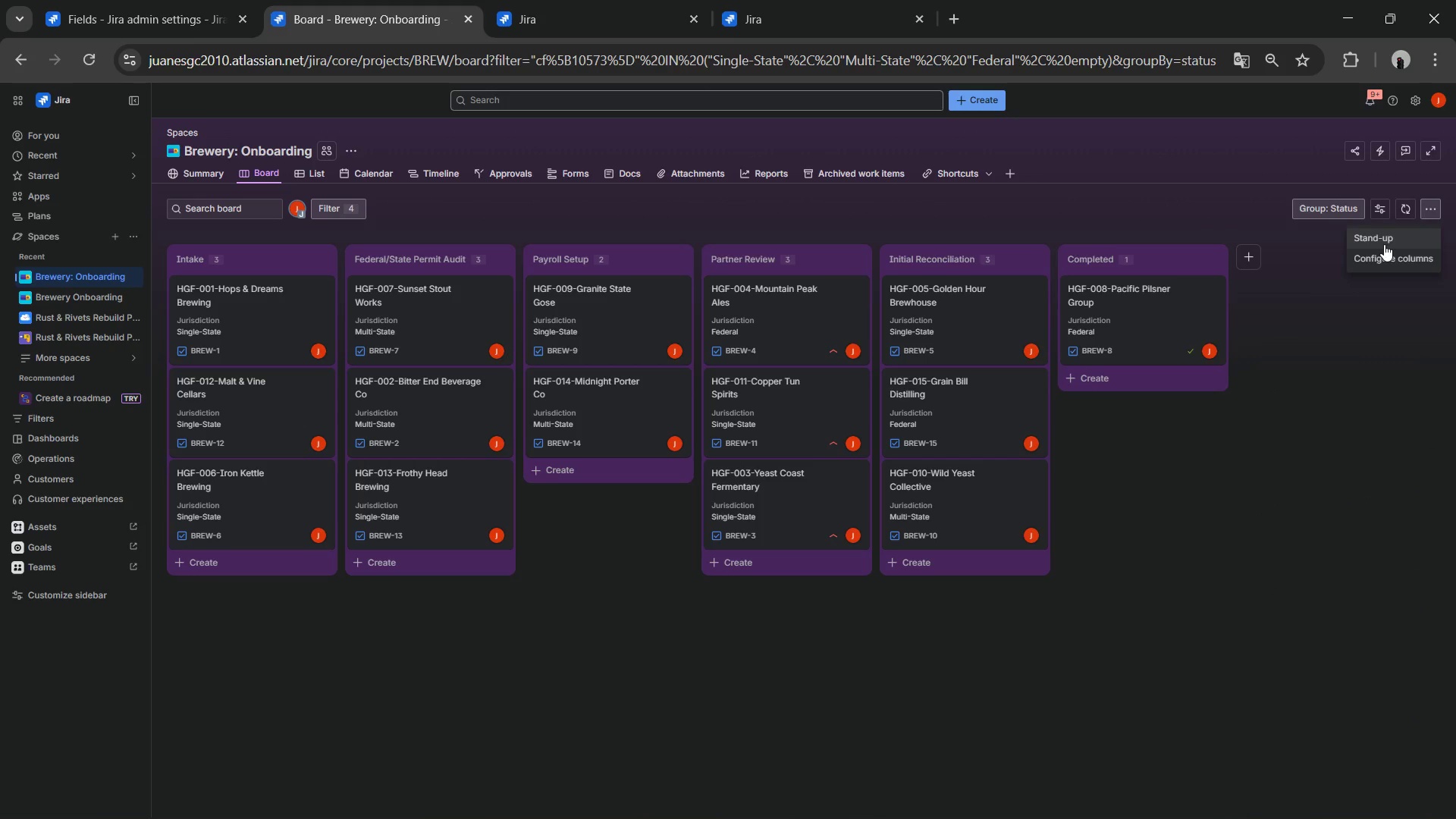 
left_click([1384, 243])
 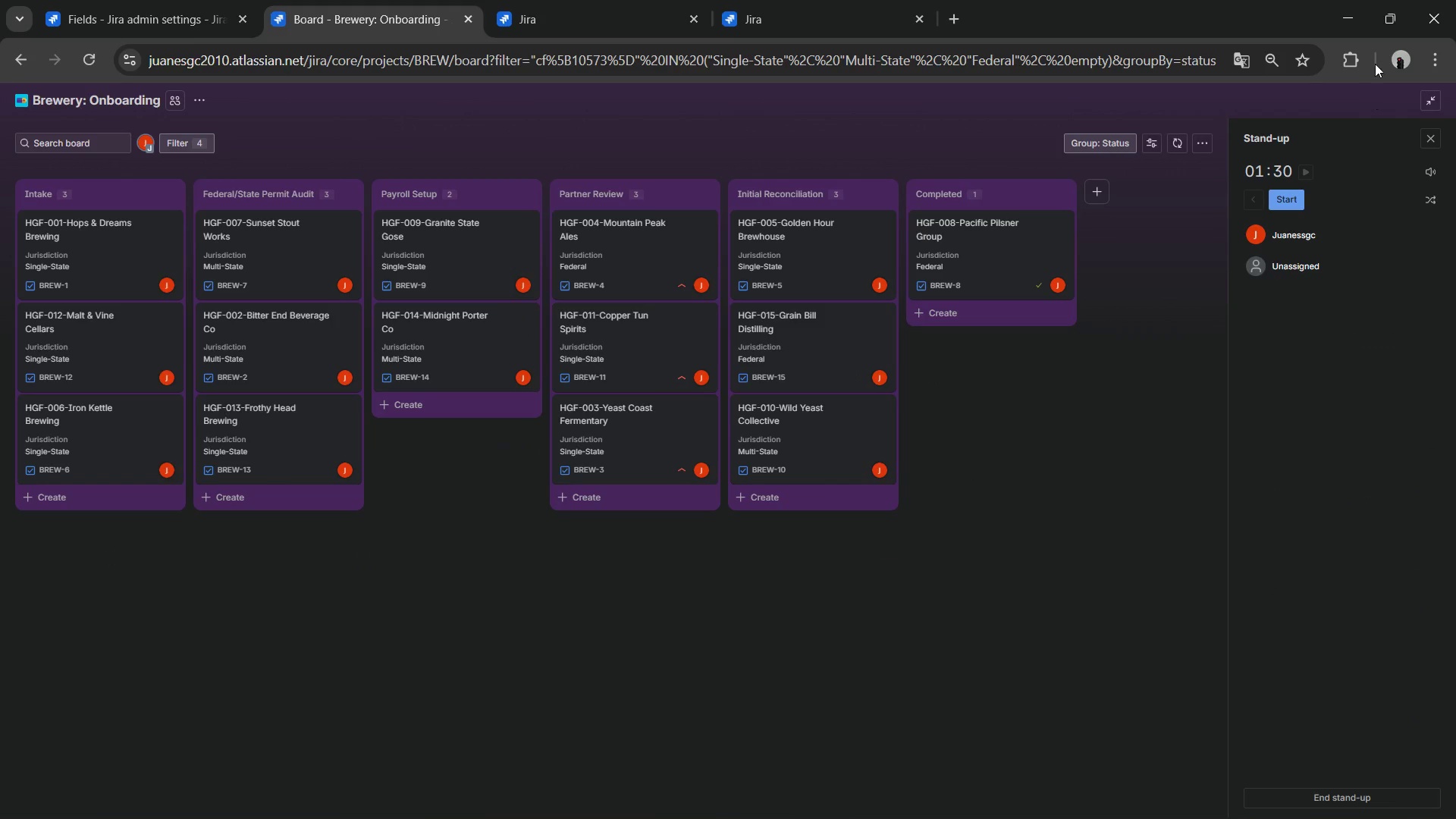 
left_click([1432, 140])